 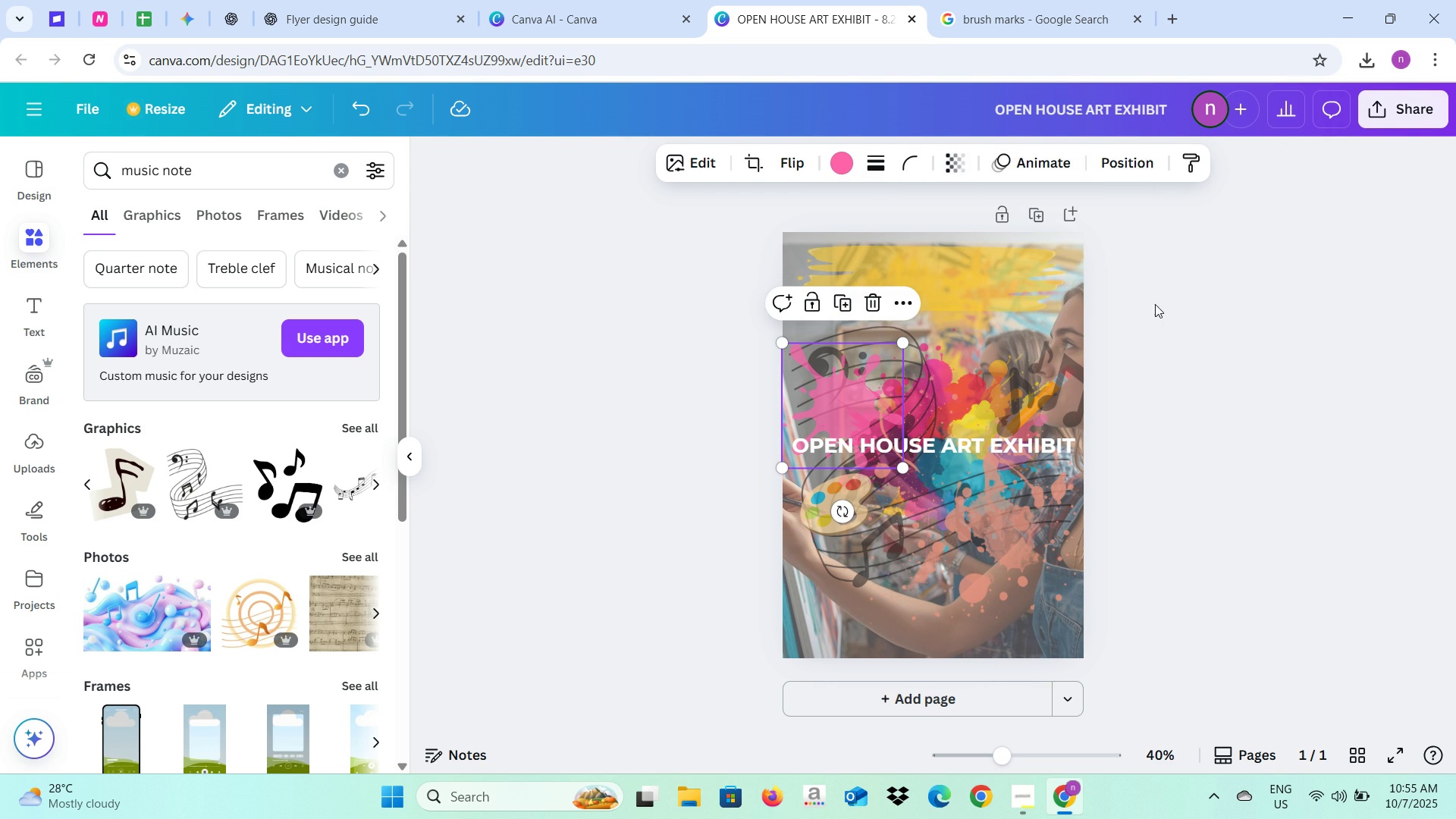 
left_click([1210, 418])
 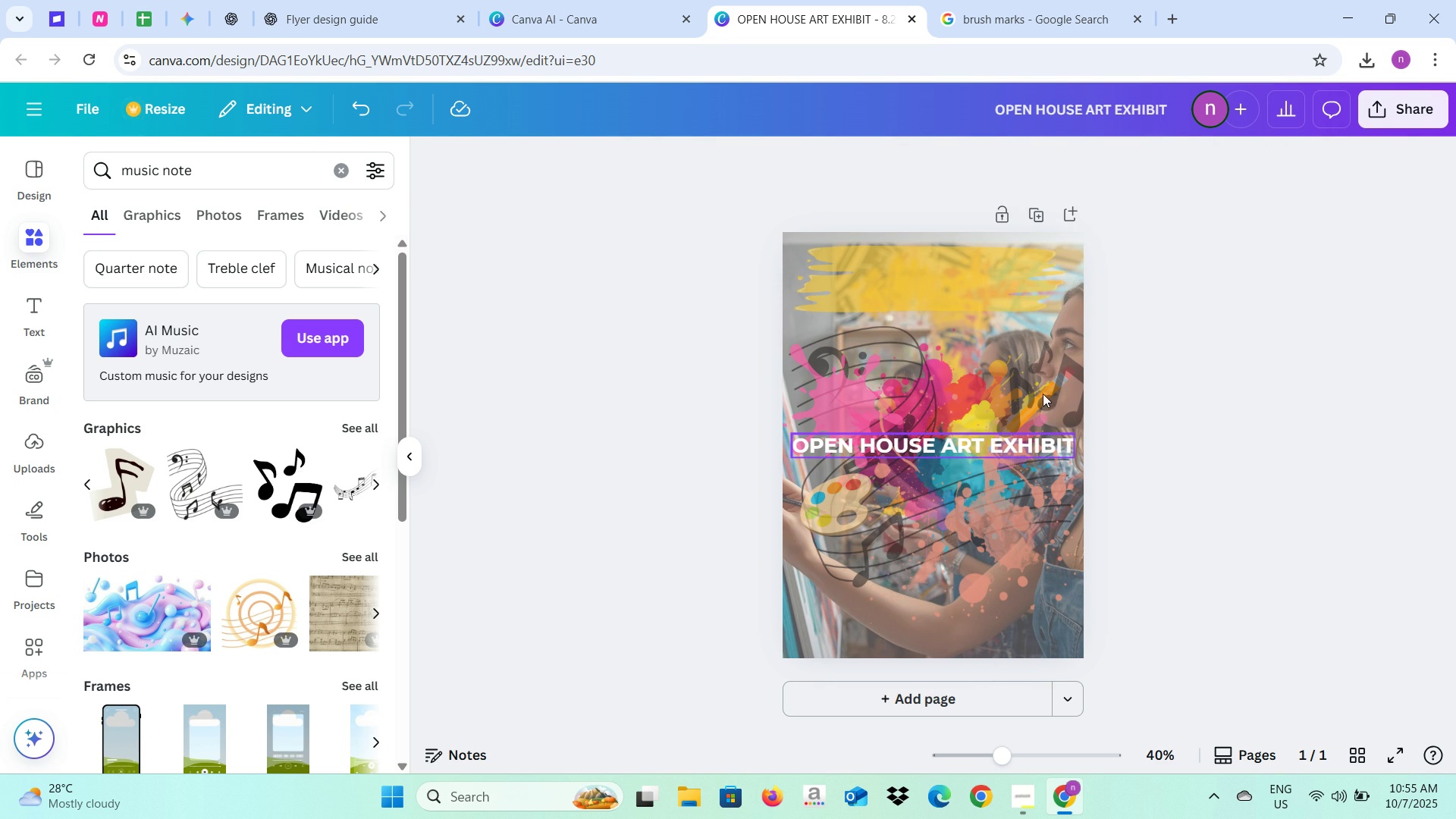 
left_click([1150, 488])
 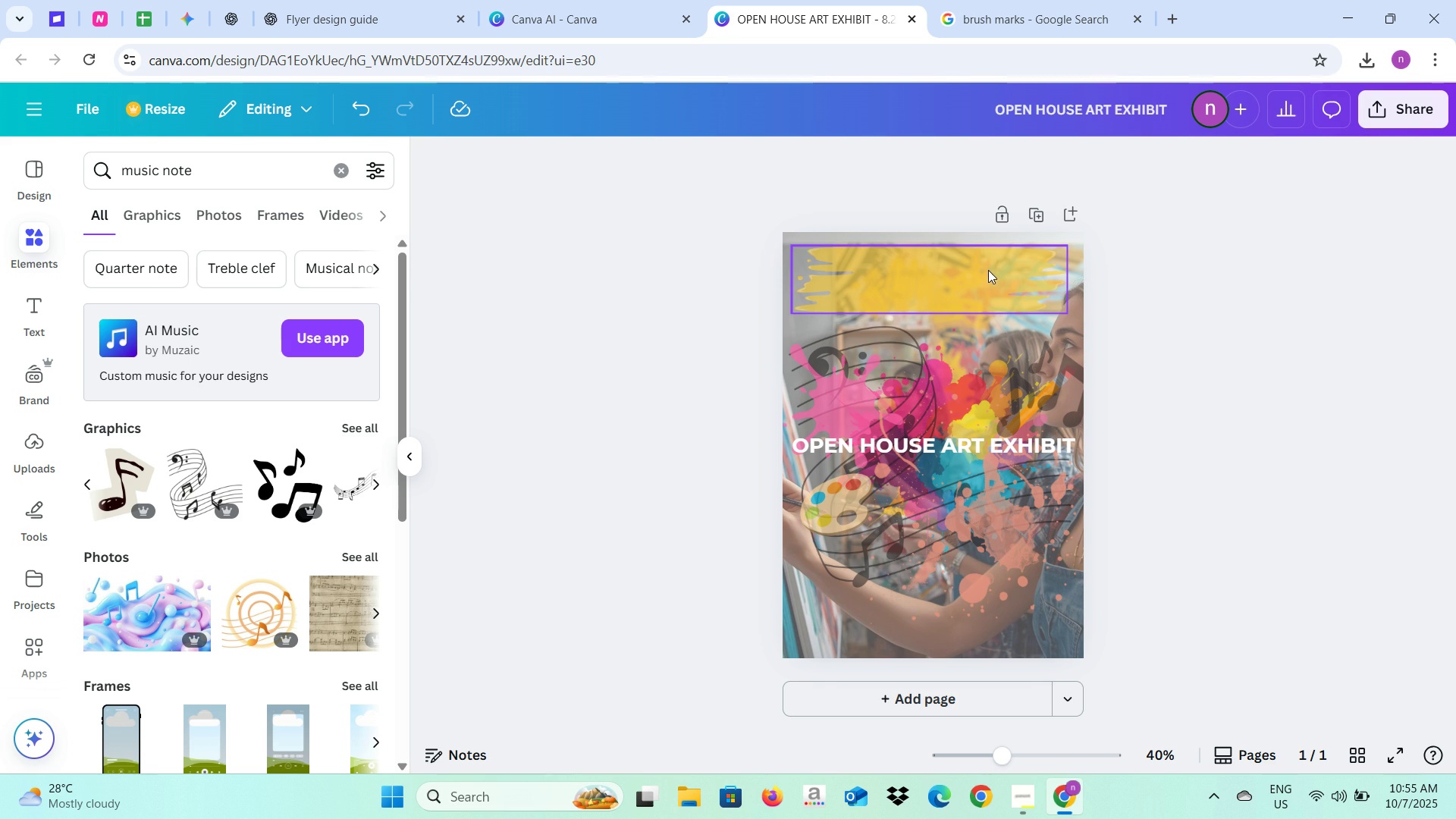 
left_click([988, 272])
 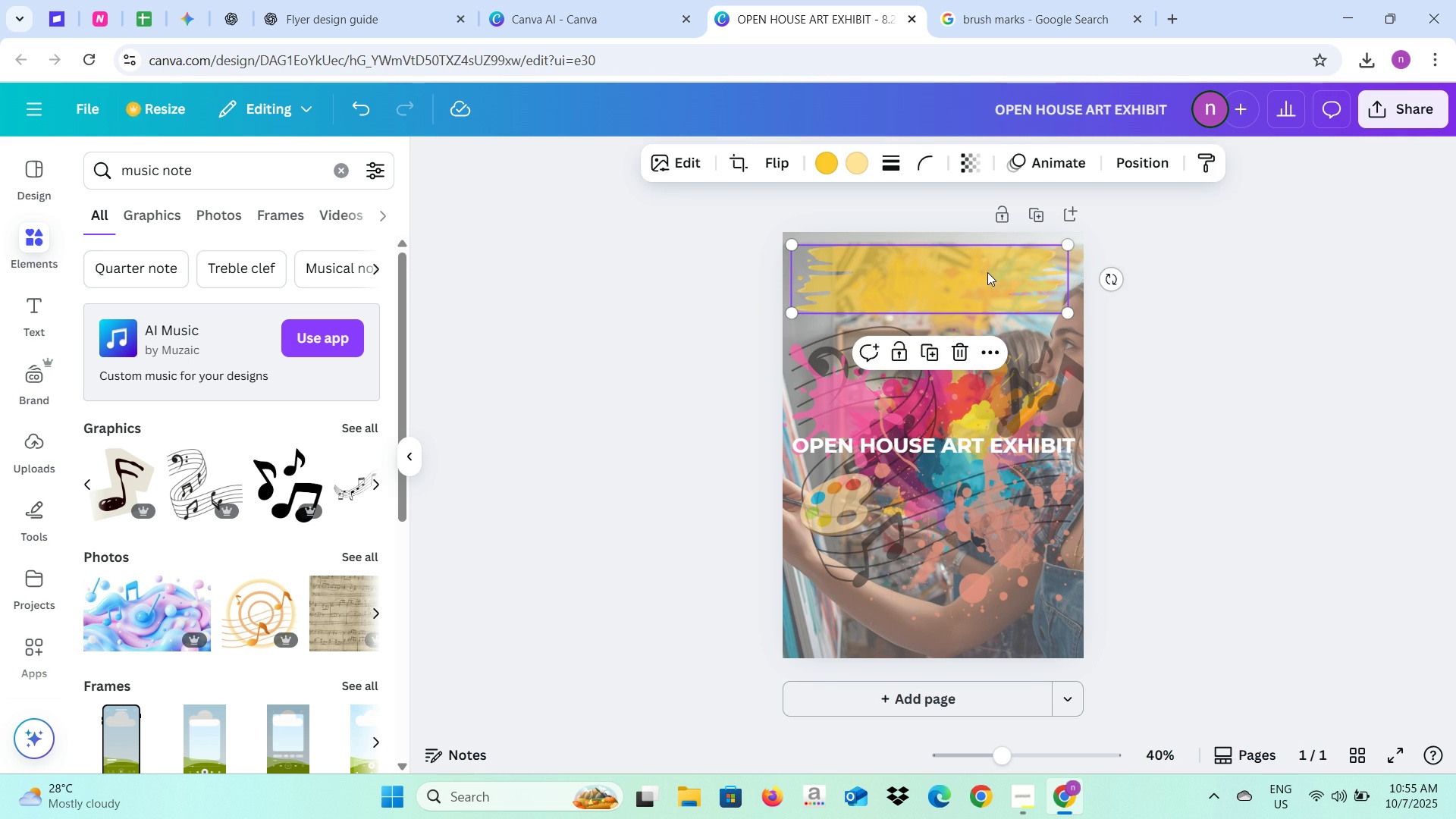 
key(Backspace)
 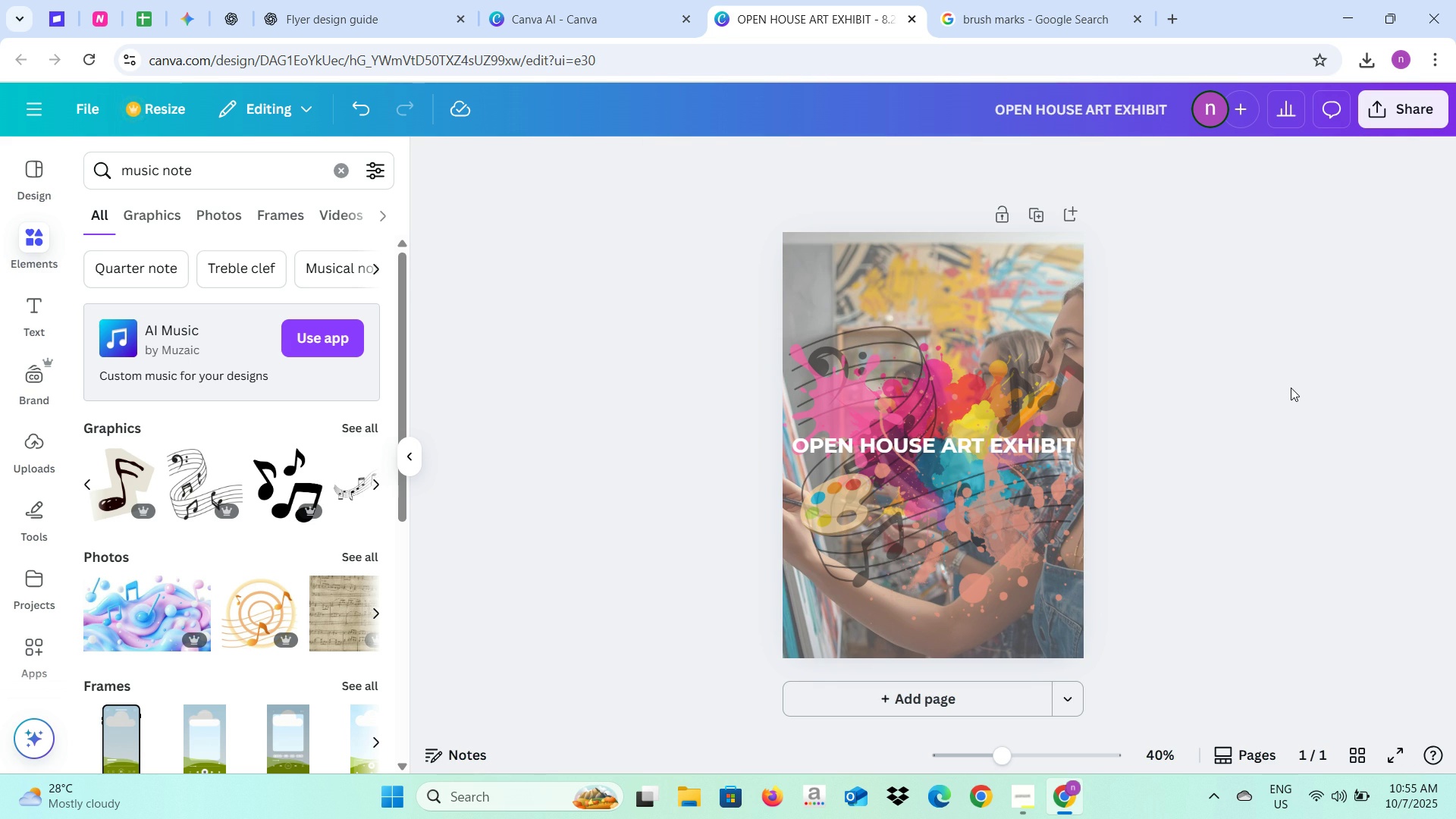 
left_click([1294, 390])
 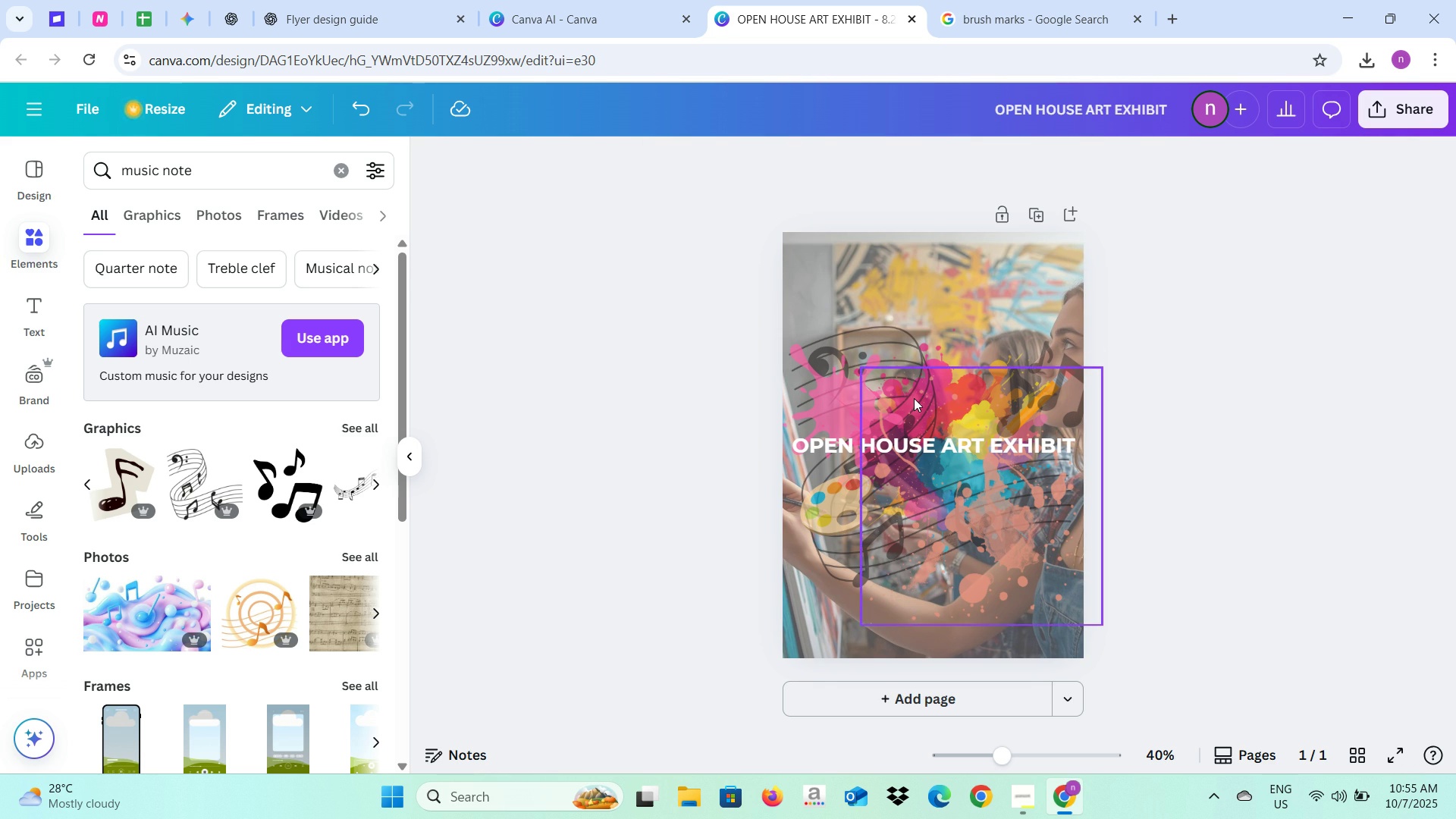 
left_click([914, 398])
 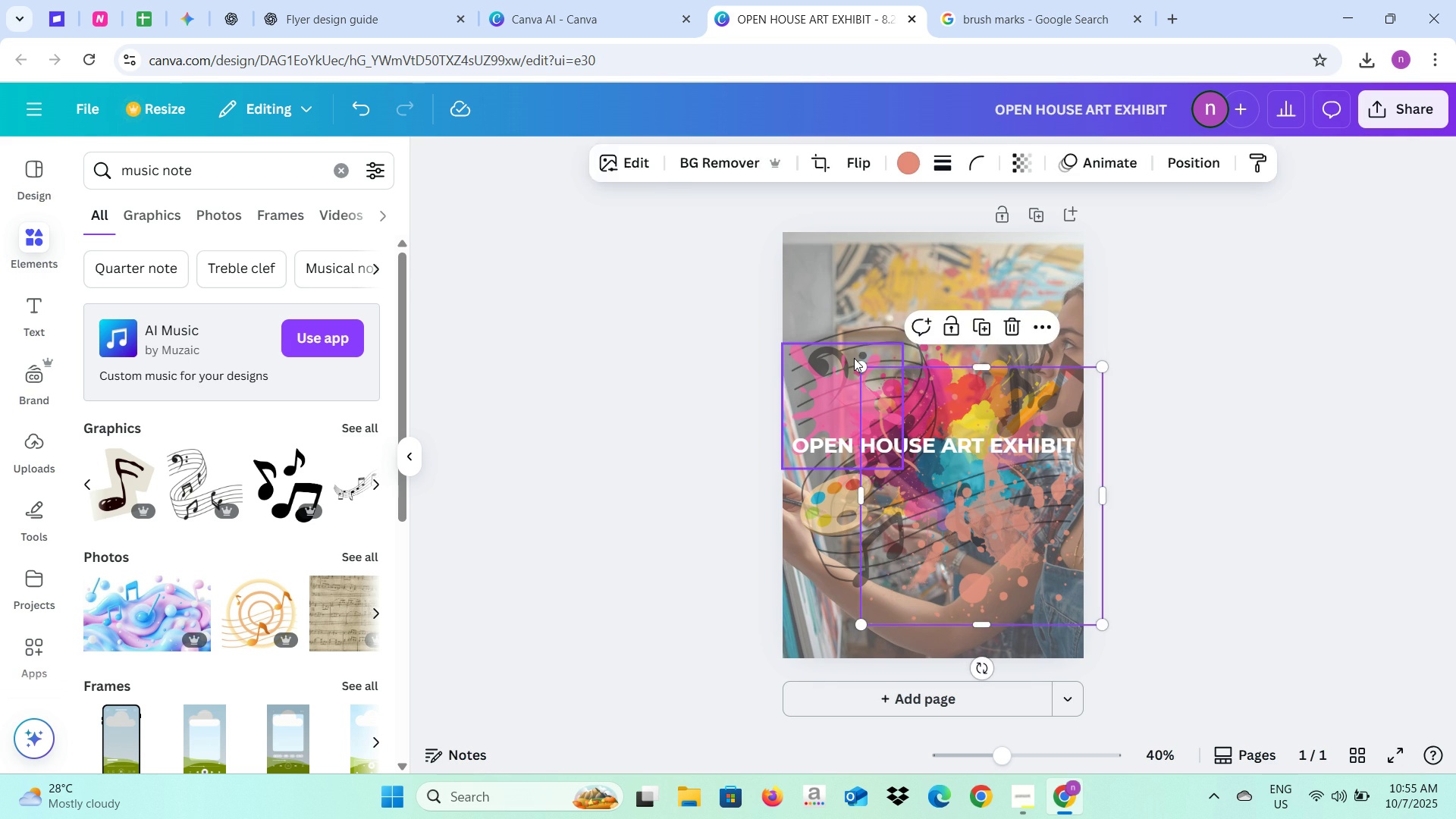 
left_click([854, 358])
 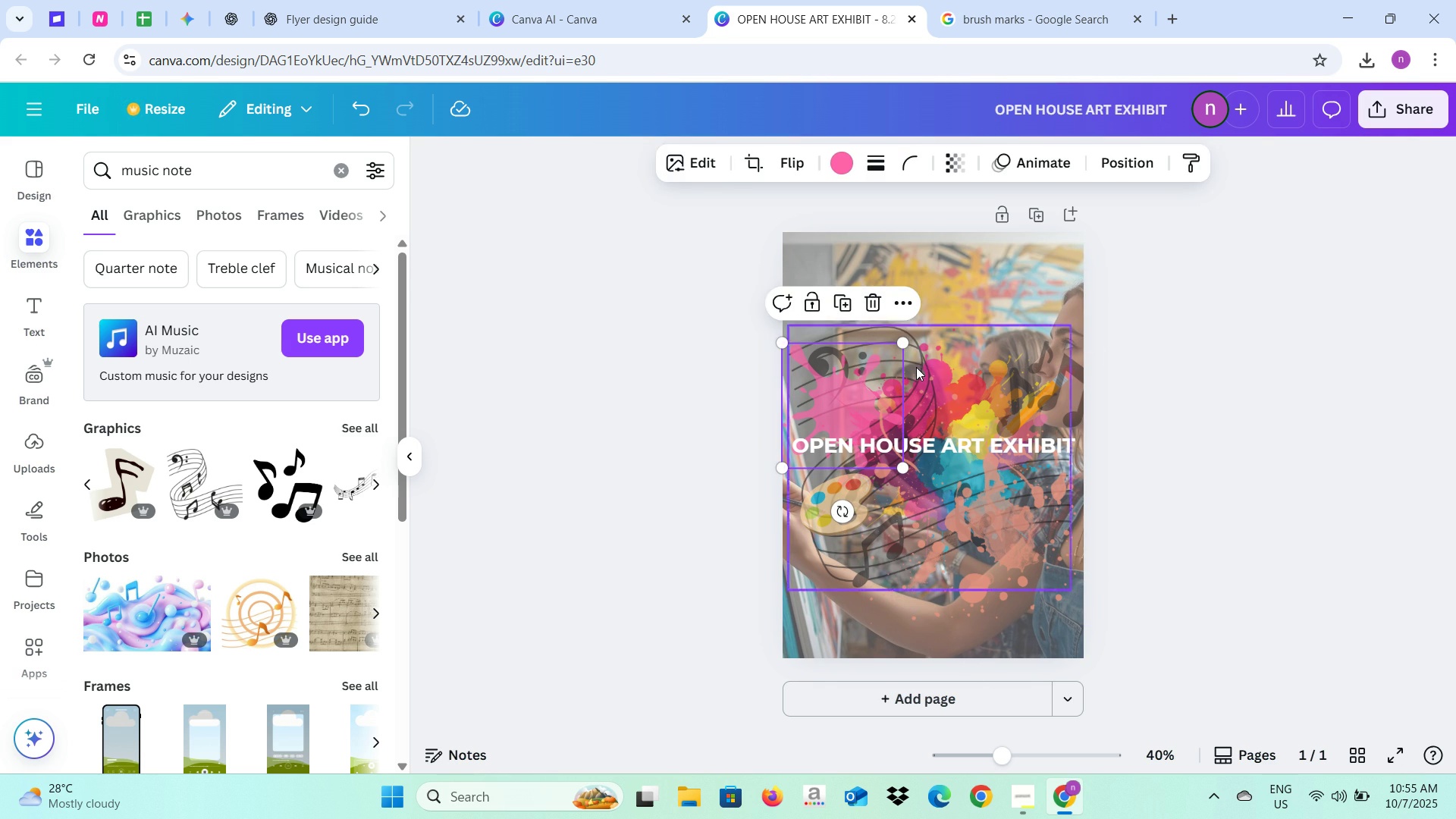 
left_click([916, 368])
 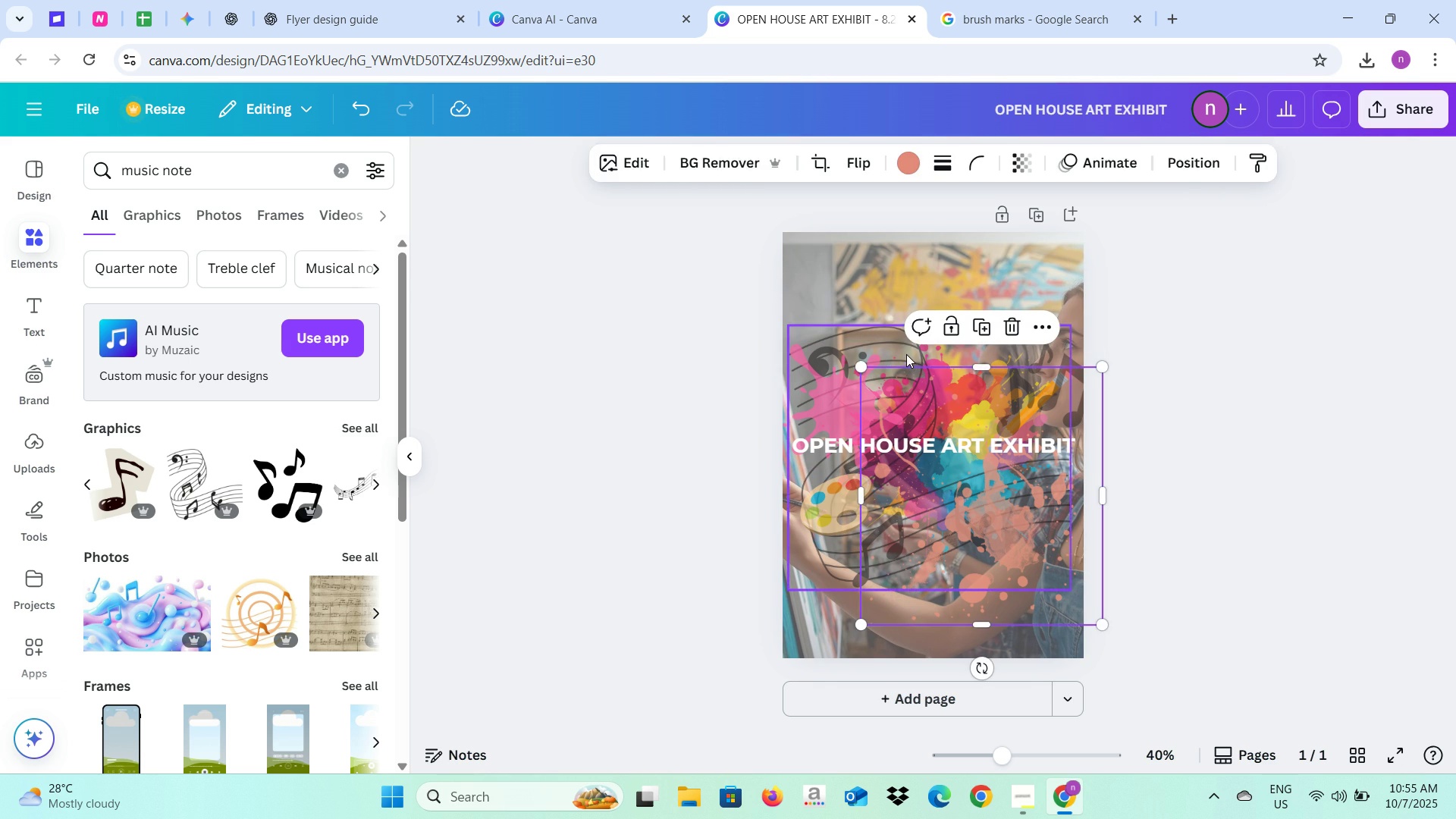 
left_click([906, 354])